 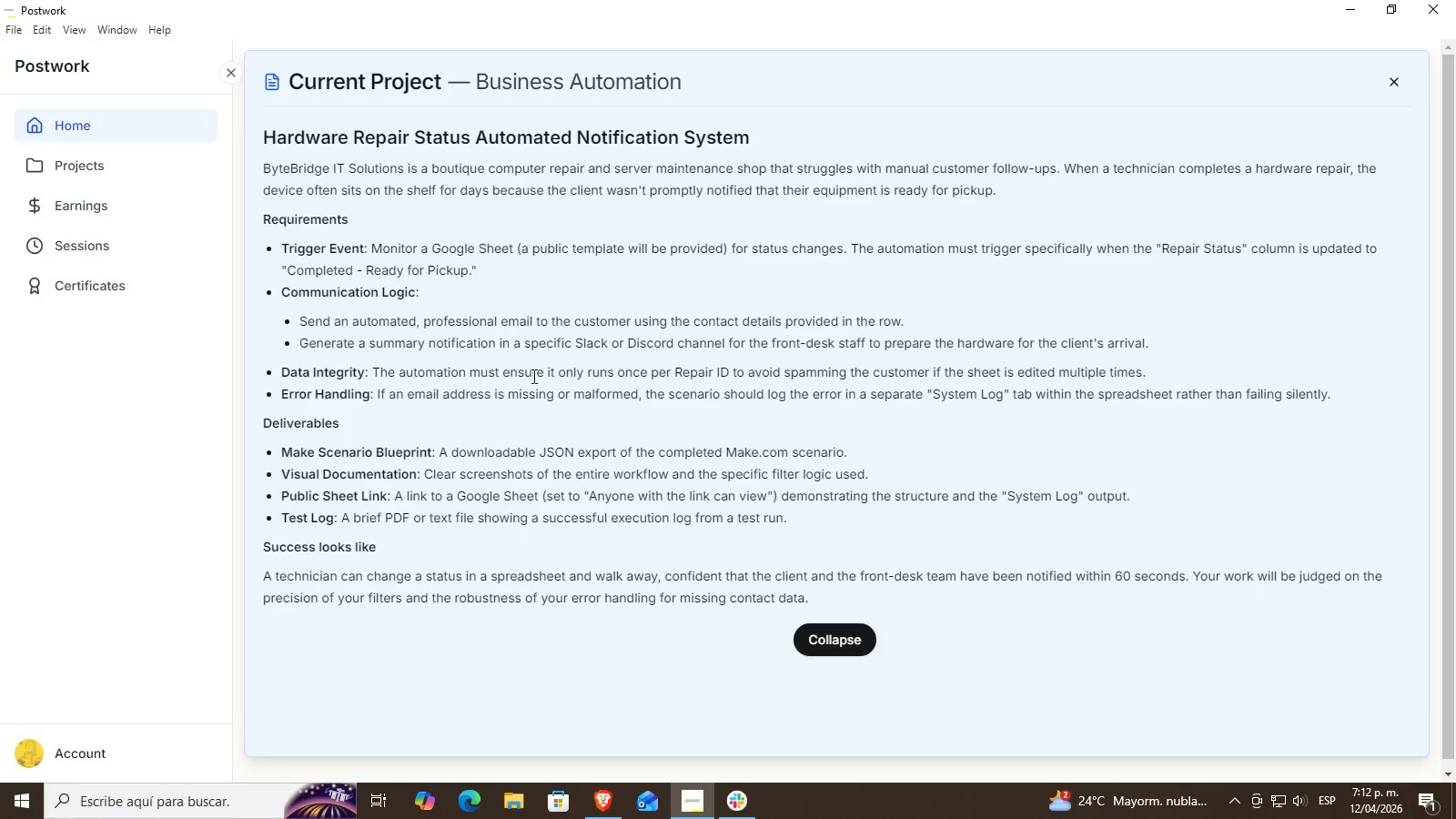 
scroll: coordinate [750, 526], scroll_direction: down, amount: 3.0
 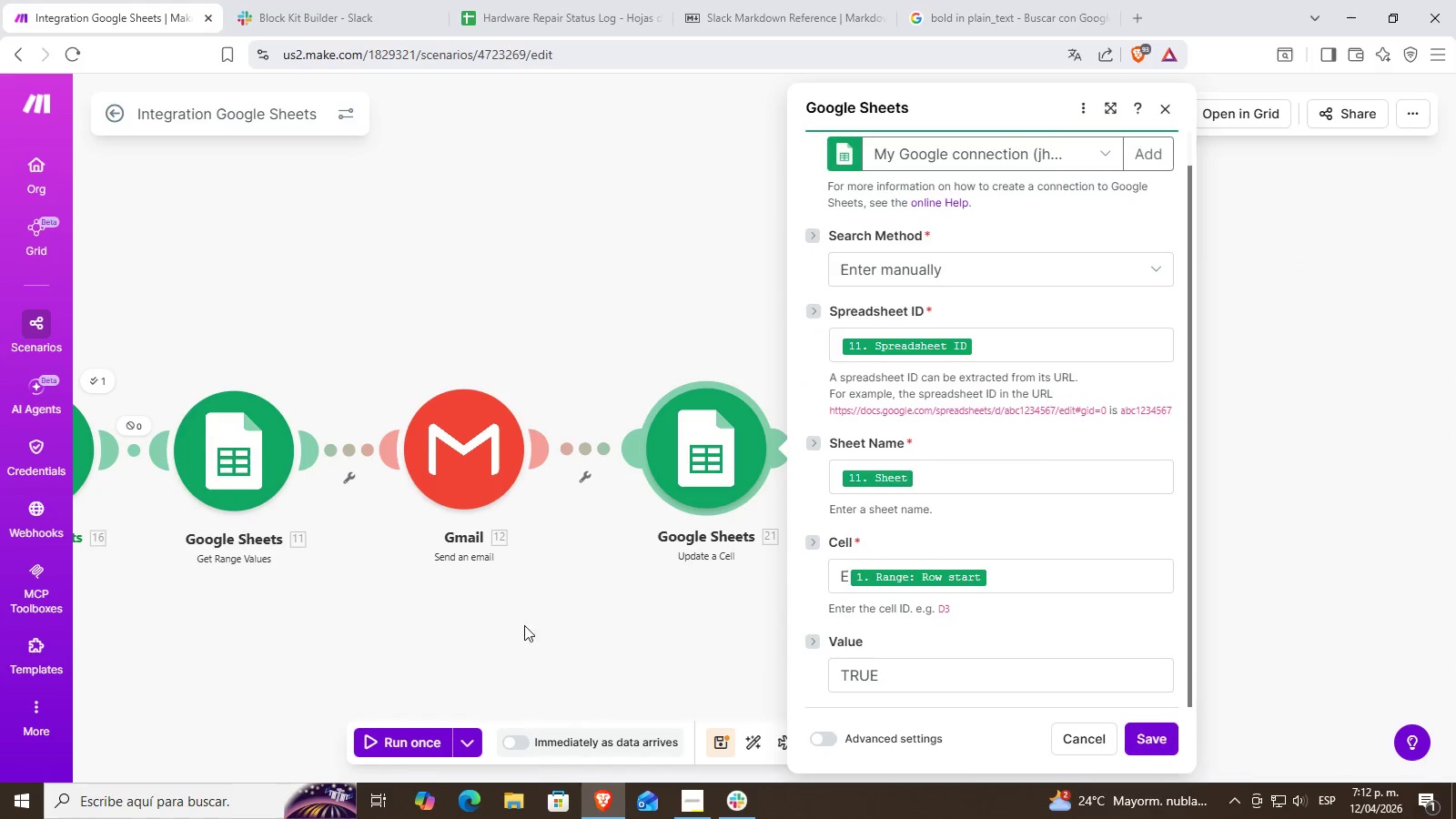 
left_click_drag(start_coordinate=[422, 639], to_coordinate=[809, 601])
 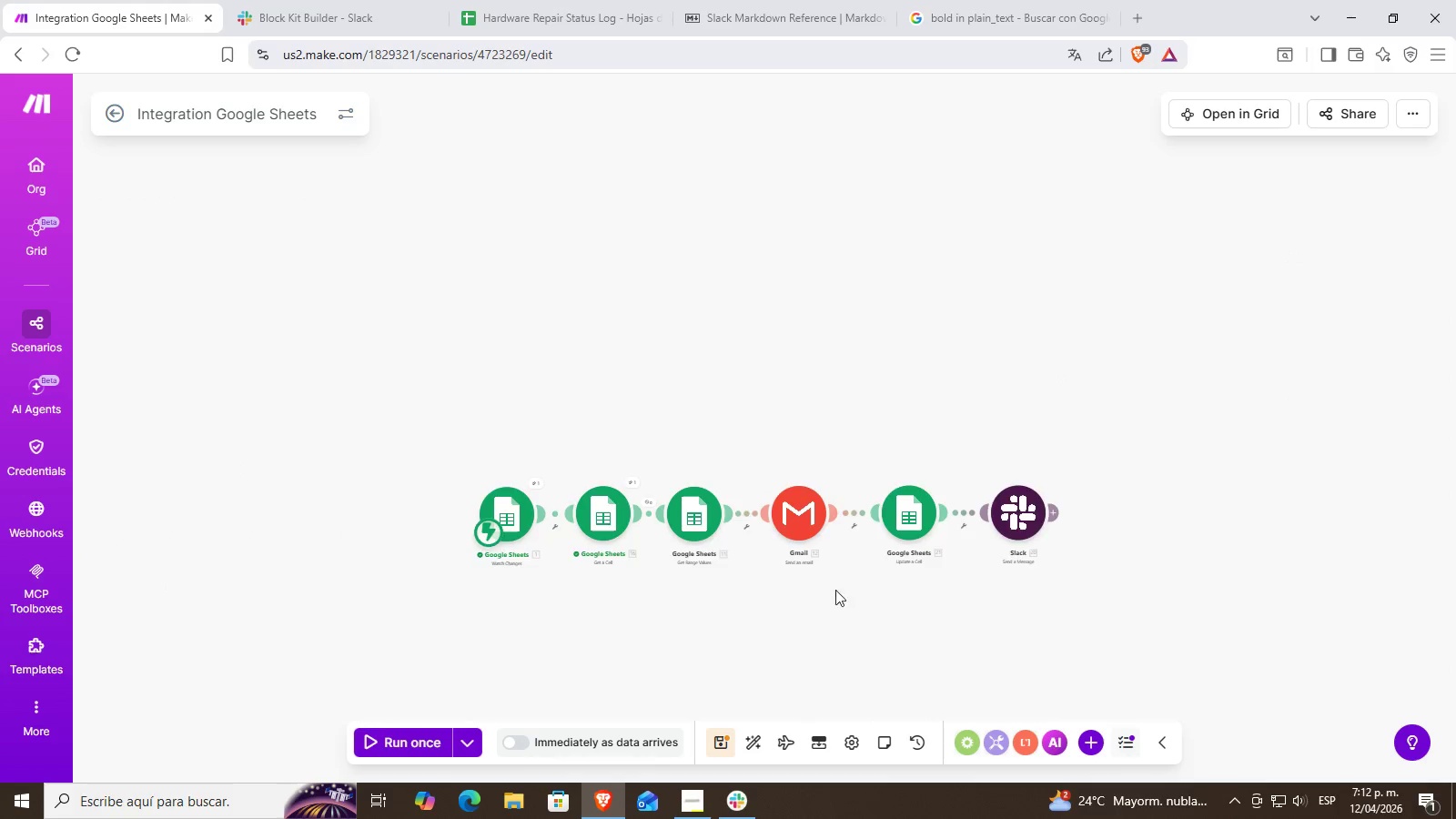 
scroll: coordinate [368, 637], scroll_direction: down, amount: 4.0
 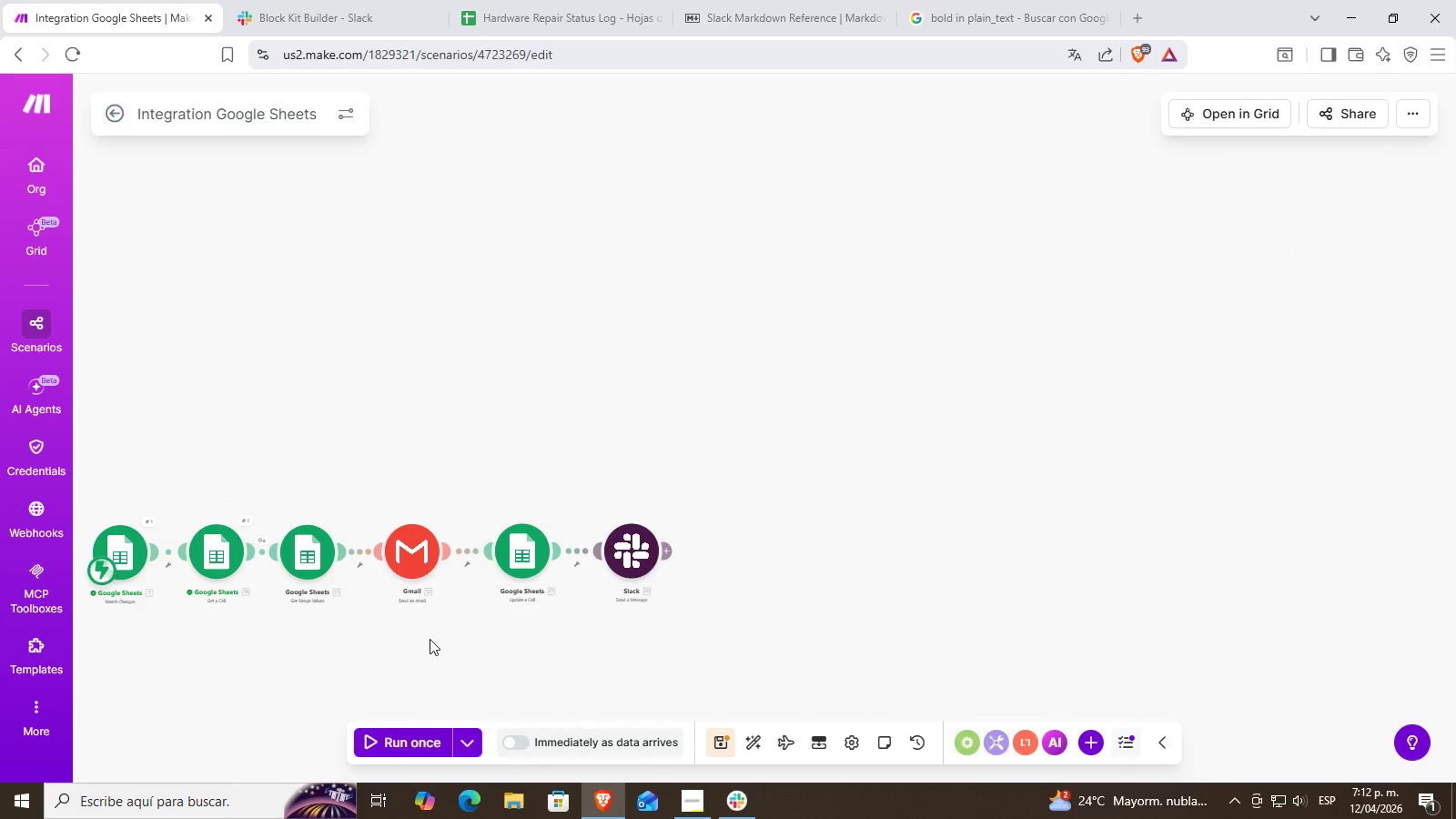 
left_click_drag(start_coordinate=[566, 611], to_coordinate=[724, 587])
 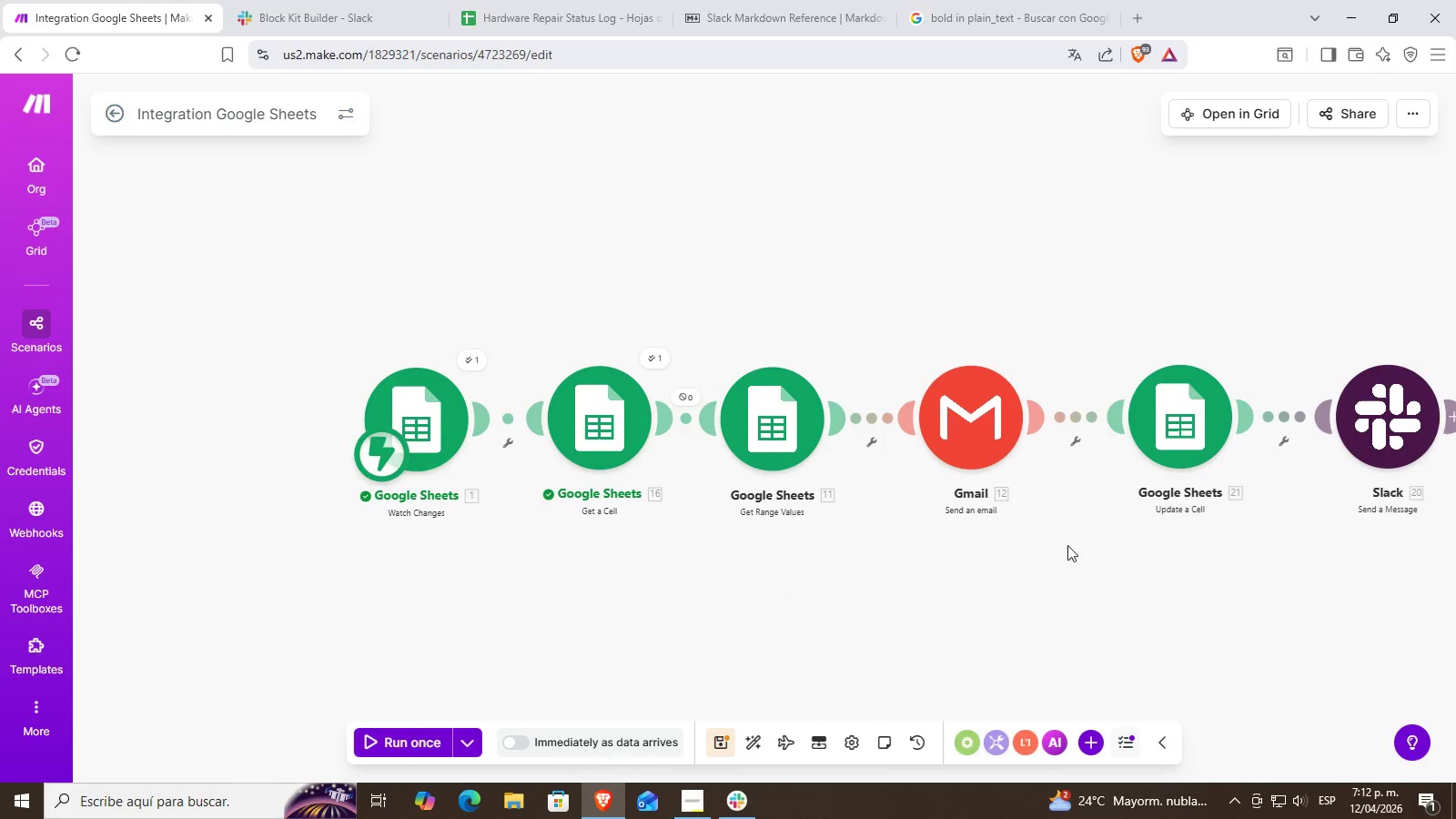 
scroll: coordinate [784, 593], scroll_direction: up, amount: 3.0
 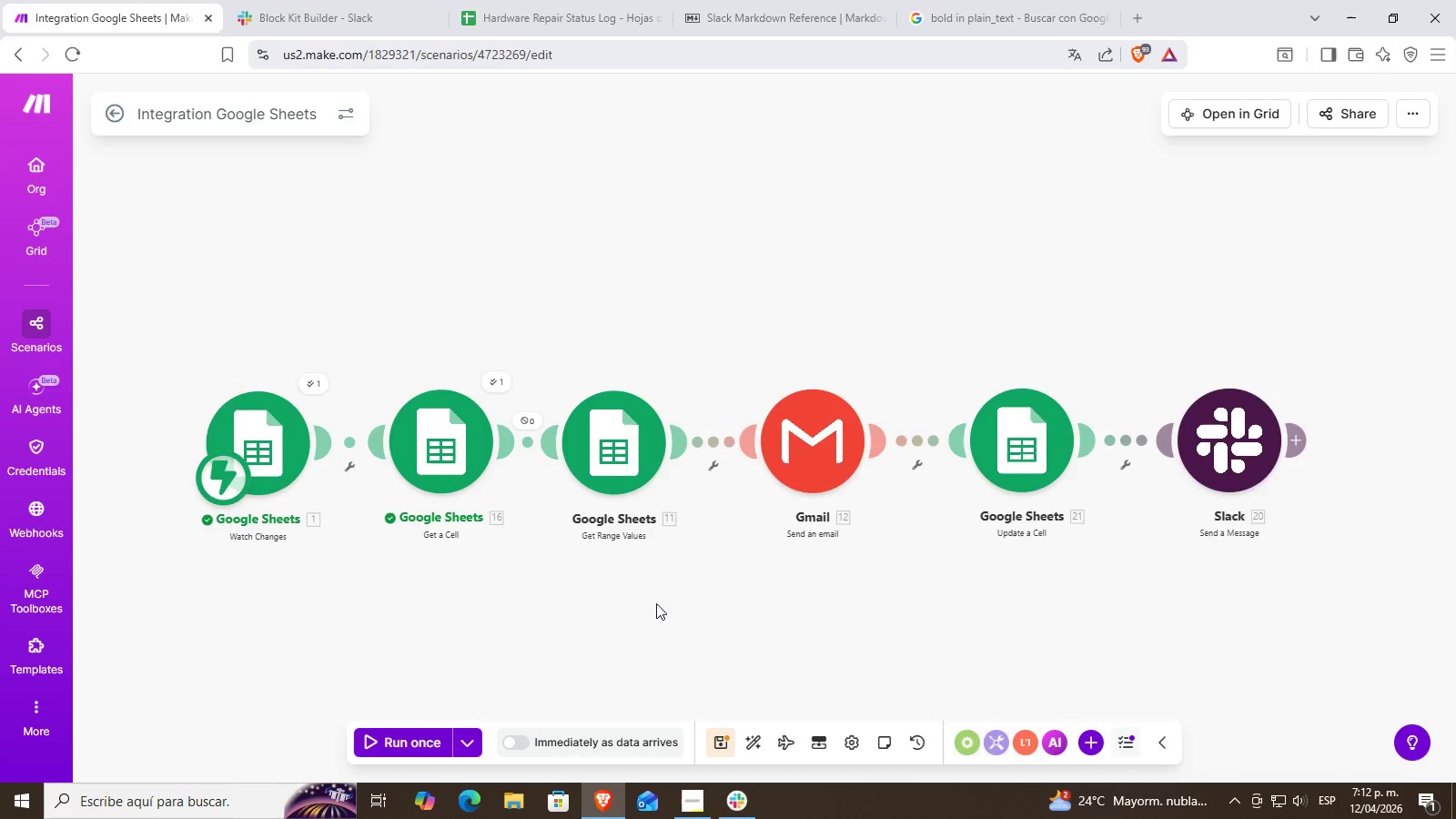 
left_click_drag(start_coordinate=[1126, 547], to_coordinate=[945, 507])
 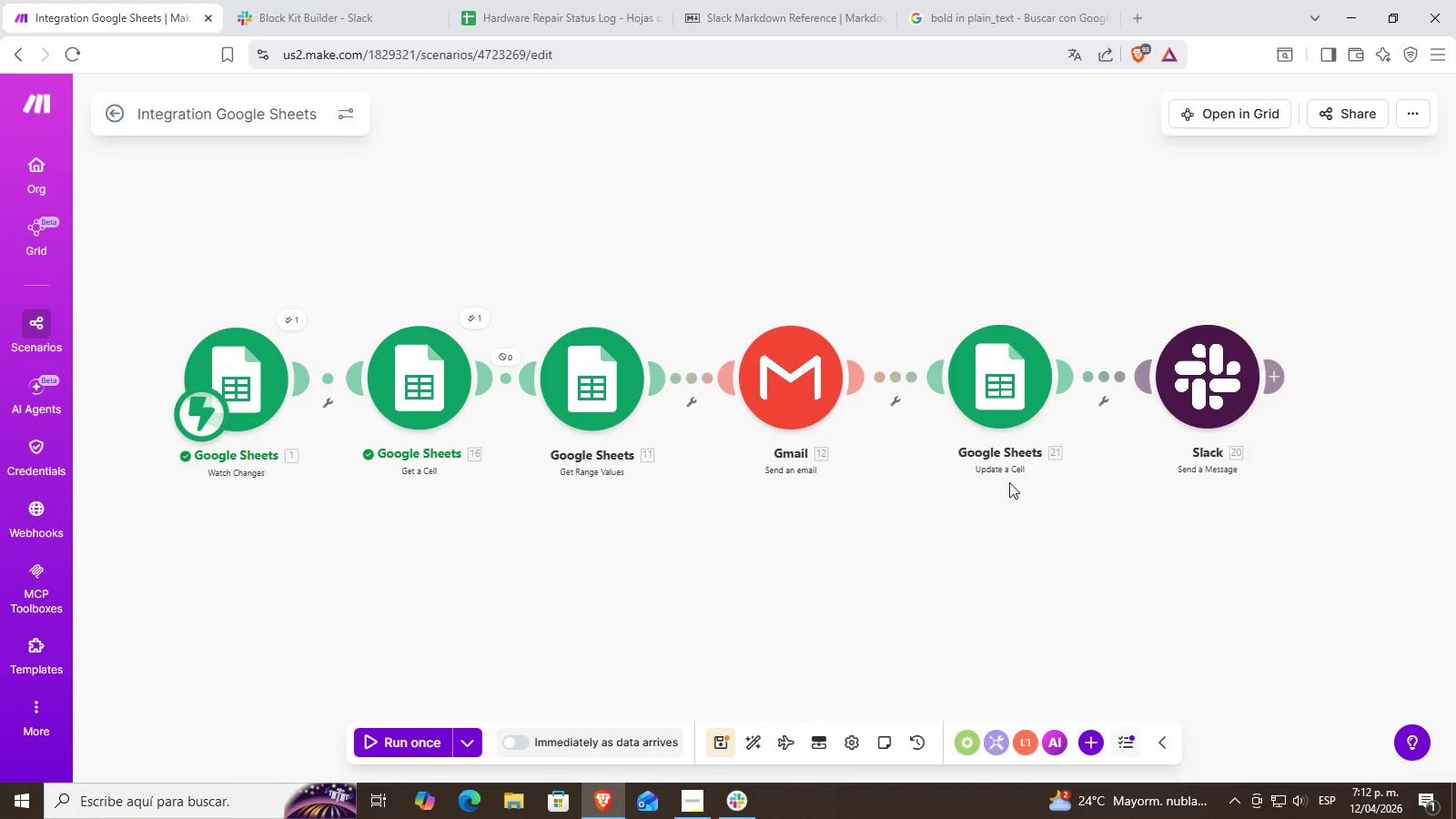 
left_click_drag(start_coordinate=[993, 485], to_coordinate=[950, 495])
 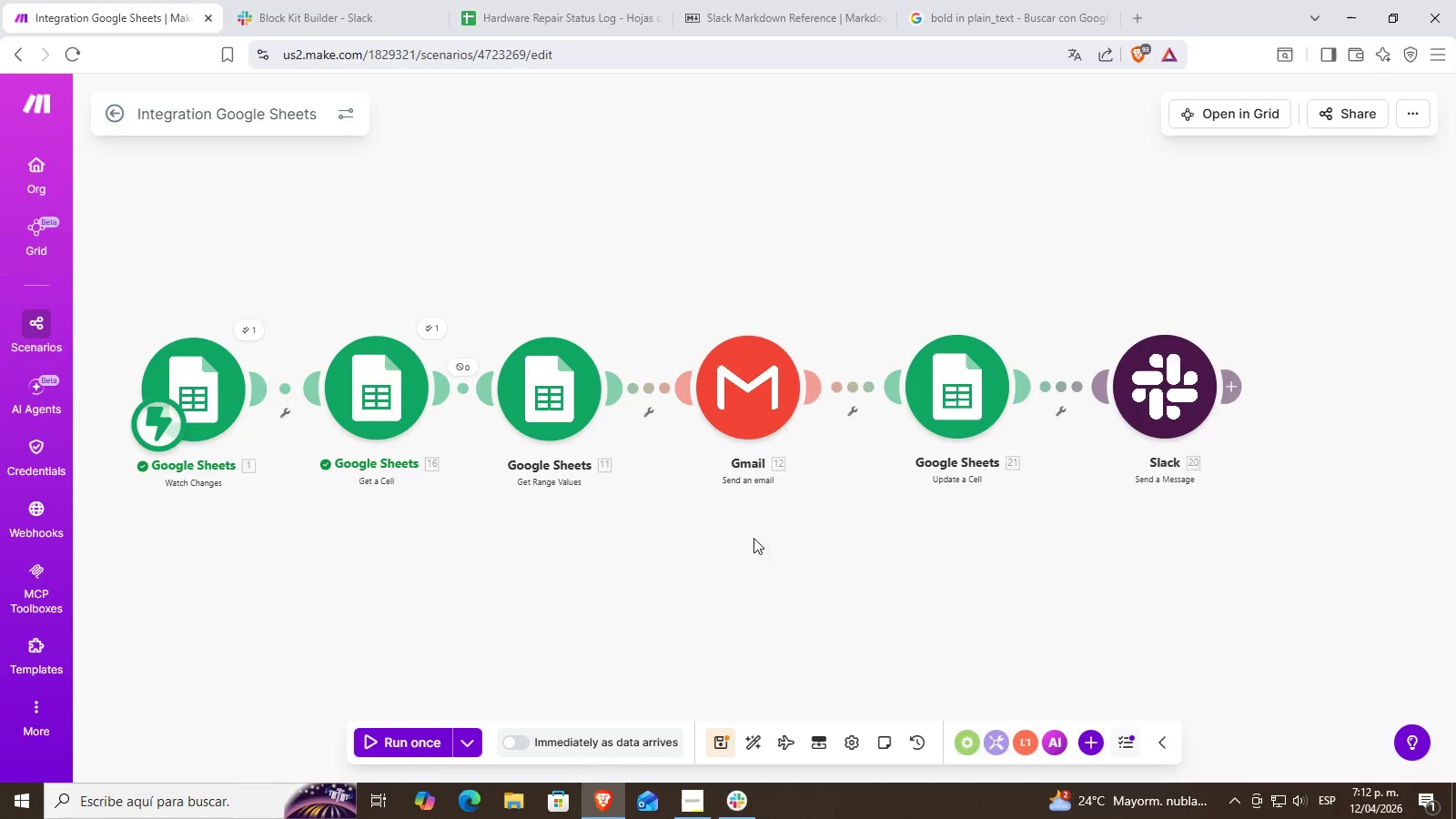 
left_click_drag(start_coordinate=[685, 540], to_coordinate=[785, 546])
 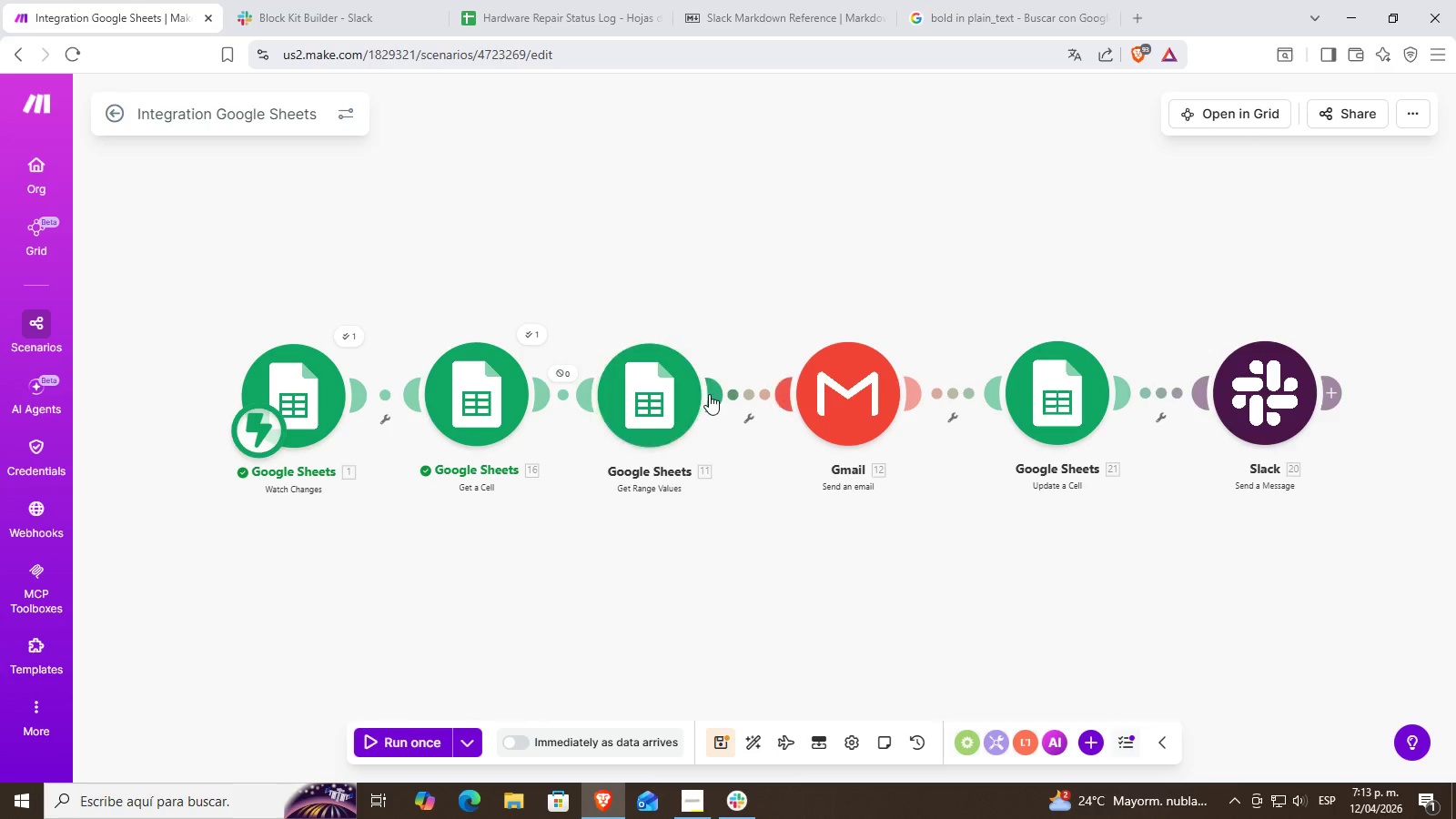 
left_click_drag(start_coordinate=[686, 397], to_coordinate=[693, 398])
 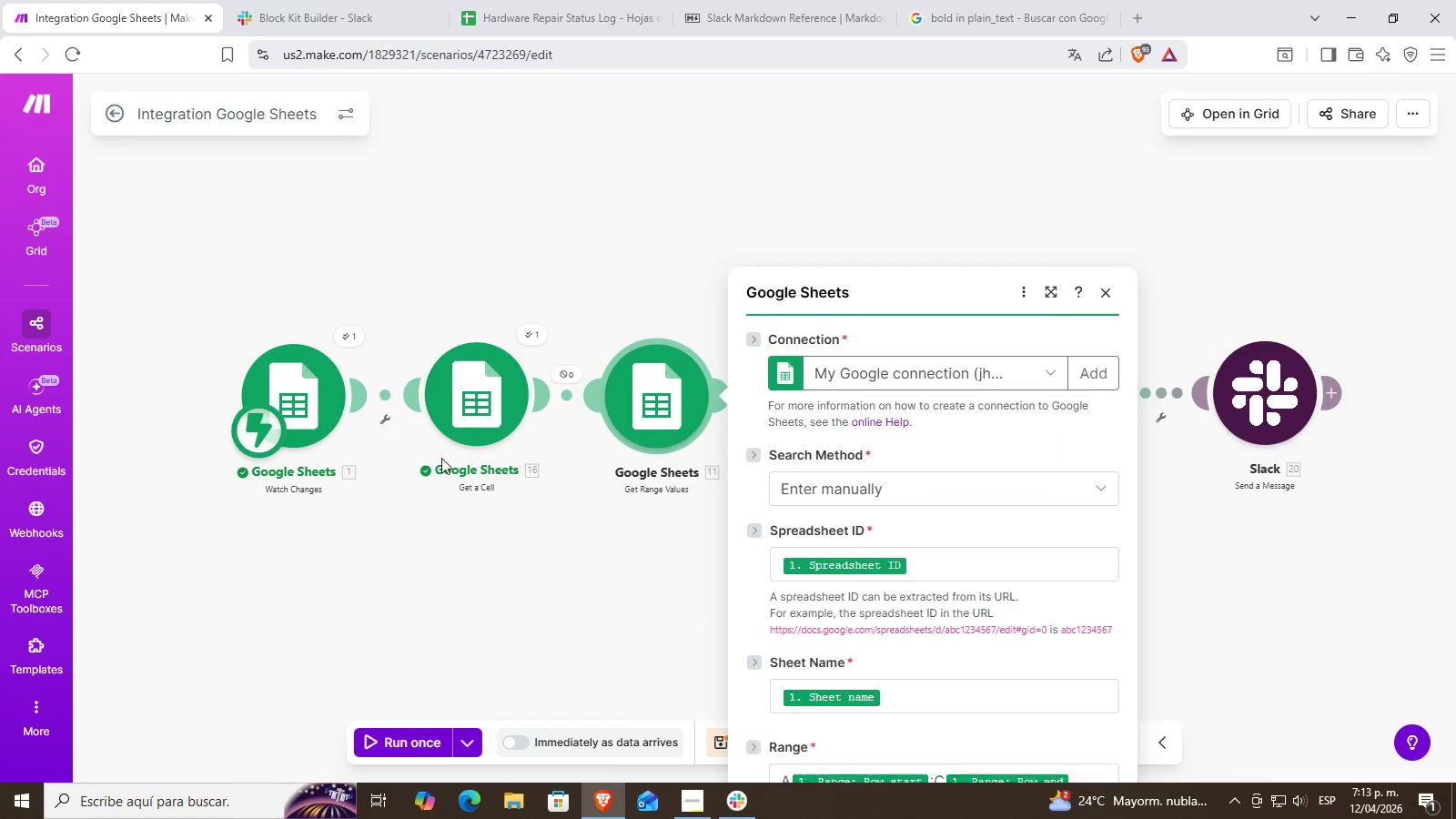 
left_click([693, 398])
 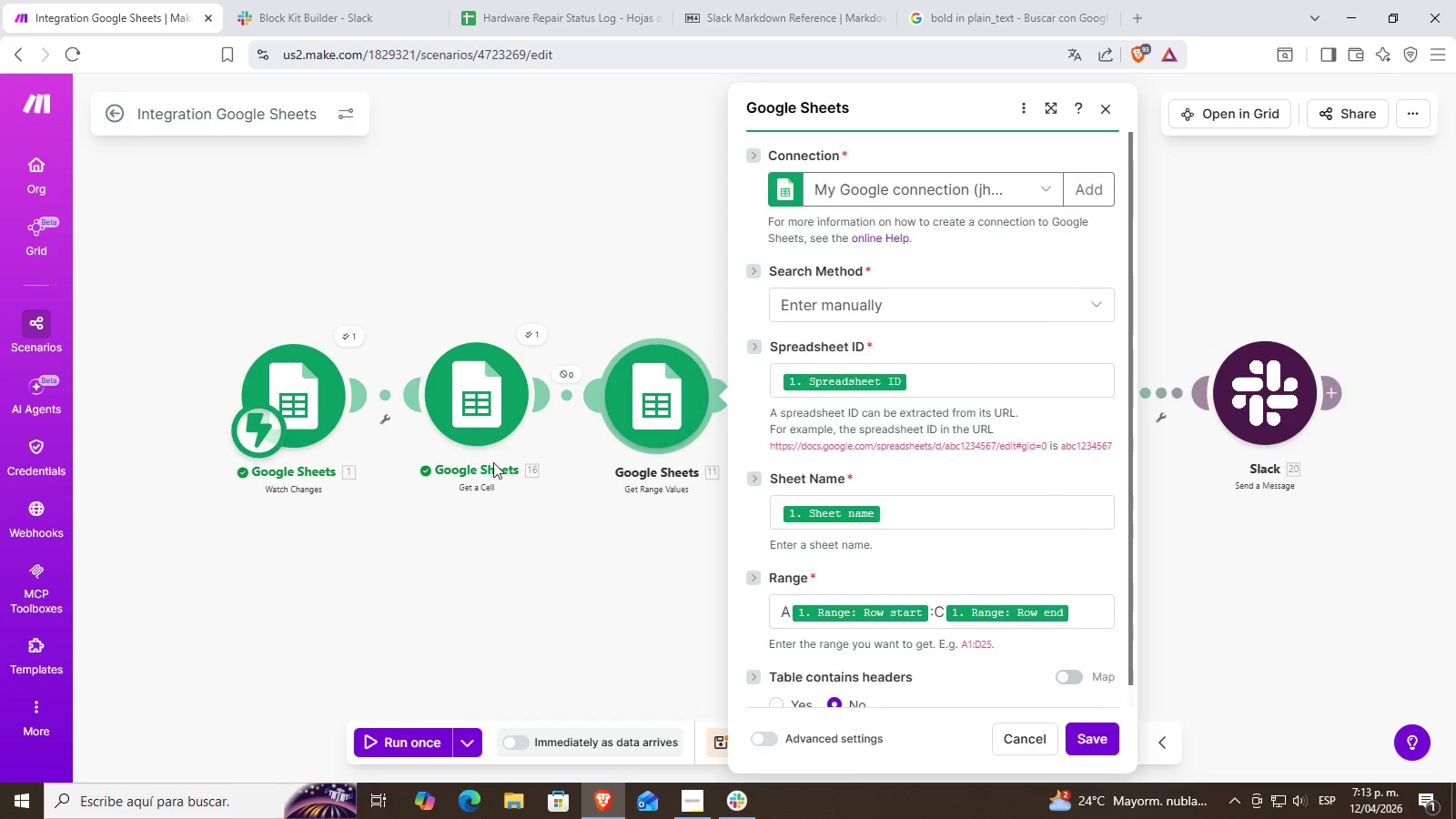 
left_click([593, 568])
 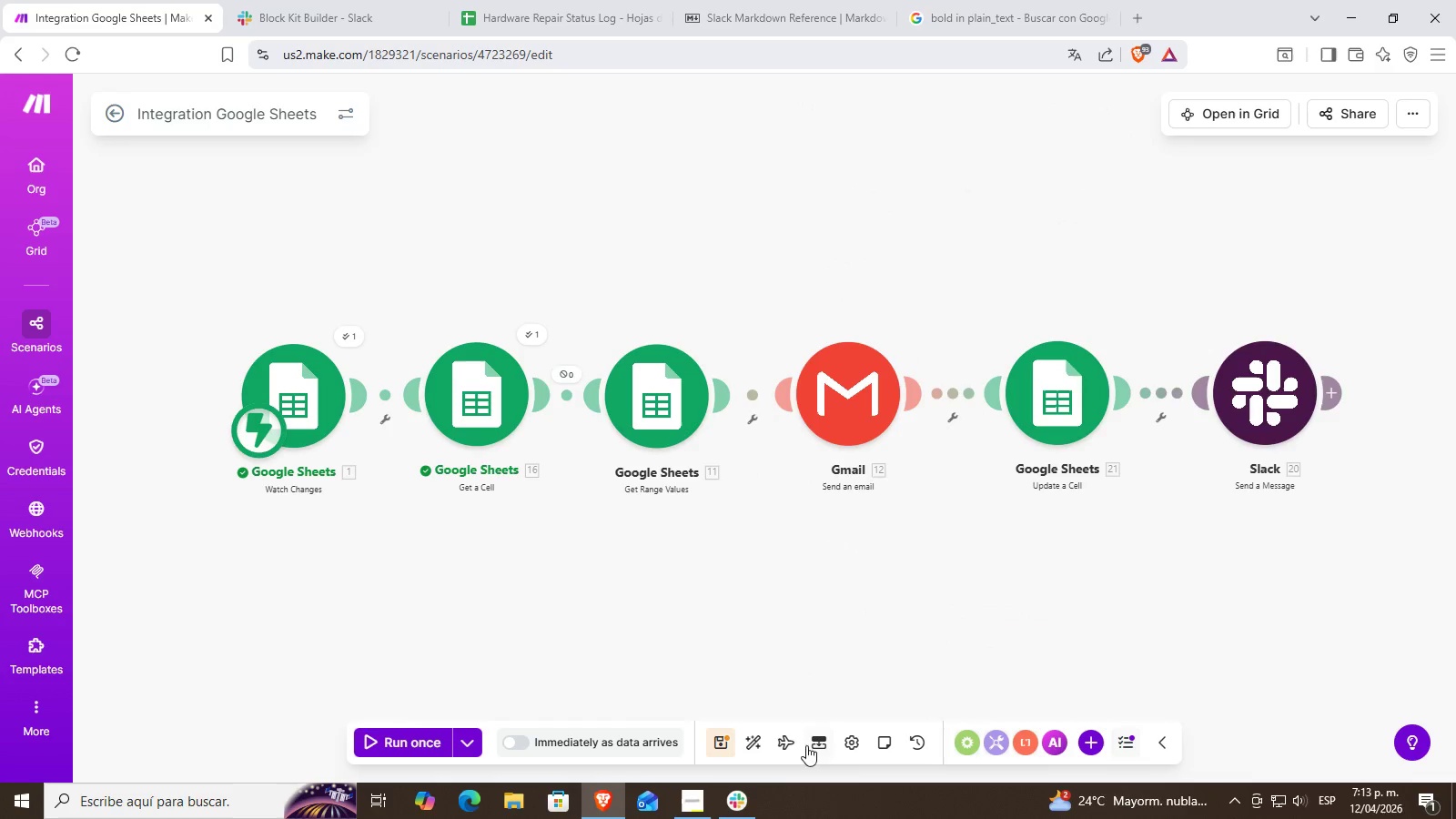 
left_click([753, 741])
 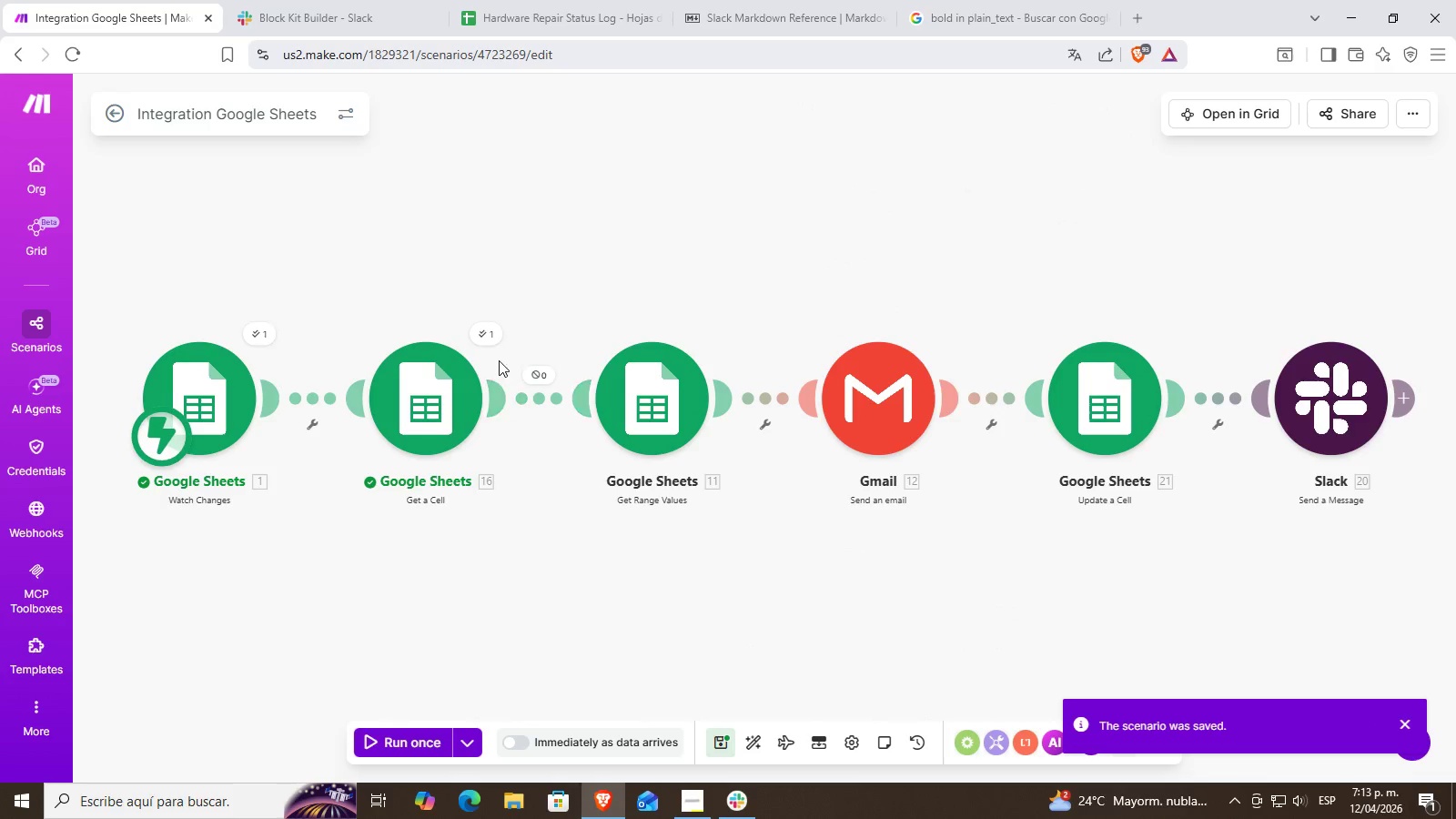 
right_click([873, 389])
 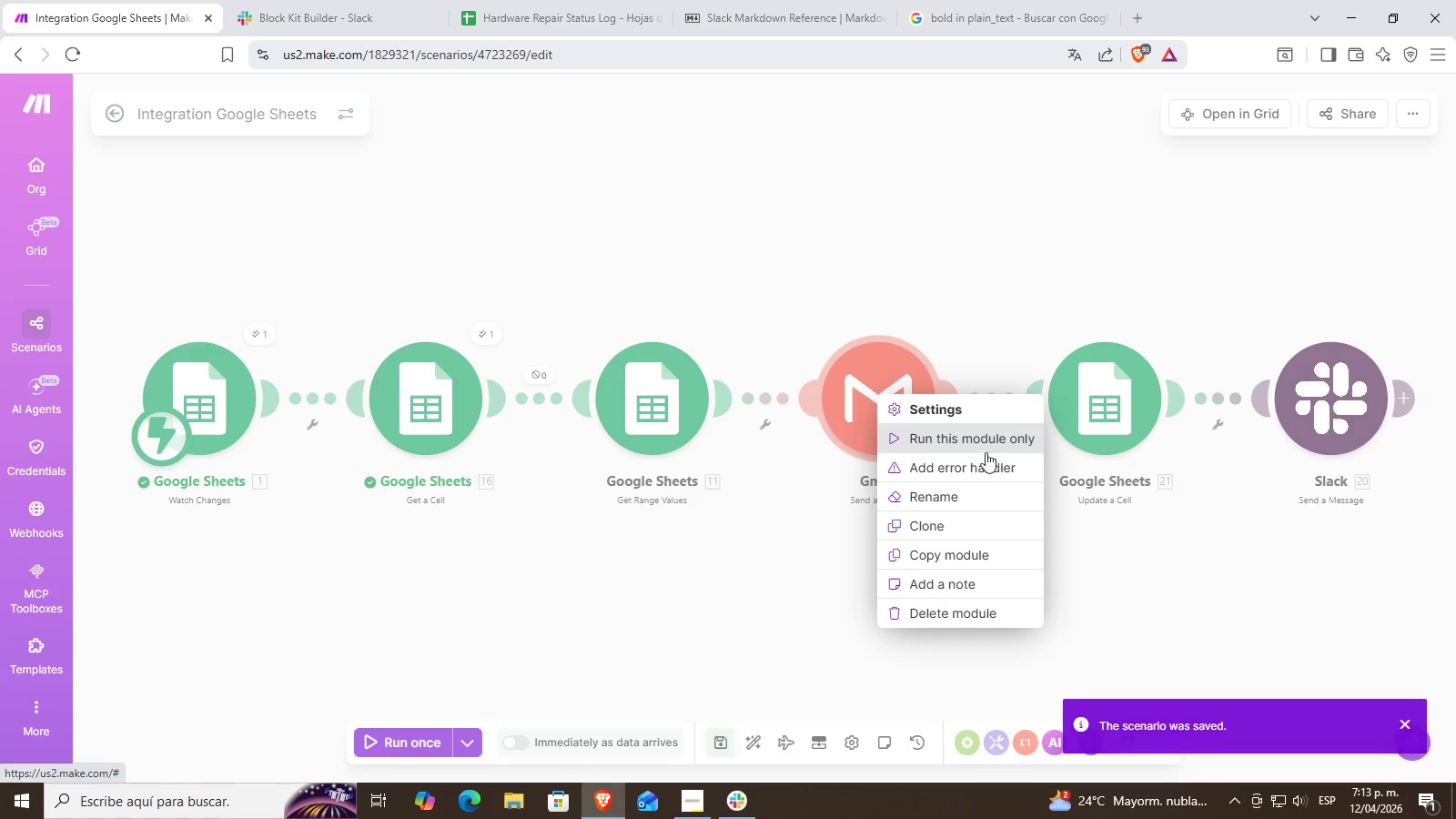 
left_click([990, 464])
 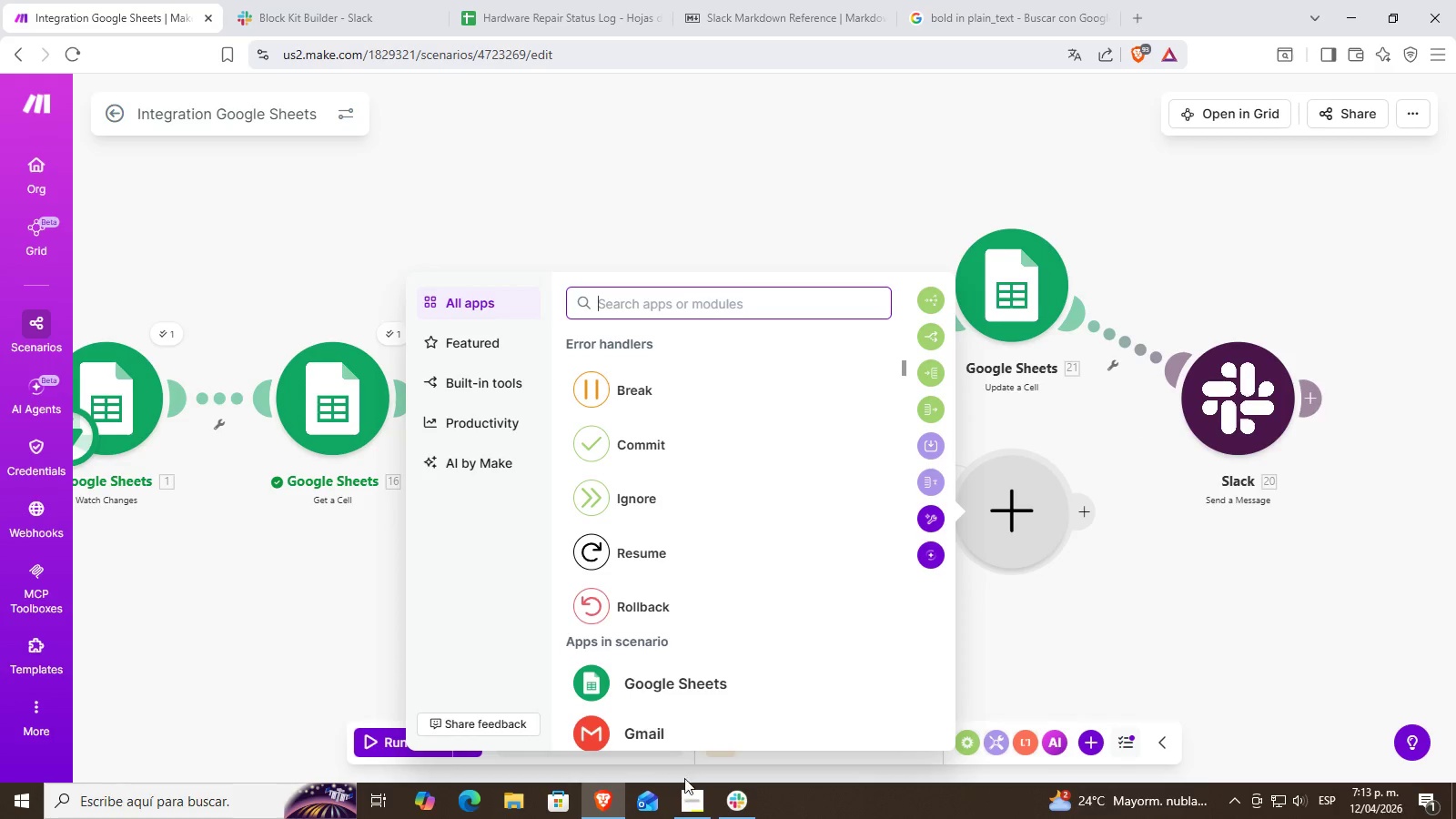 
left_click([700, 799])